 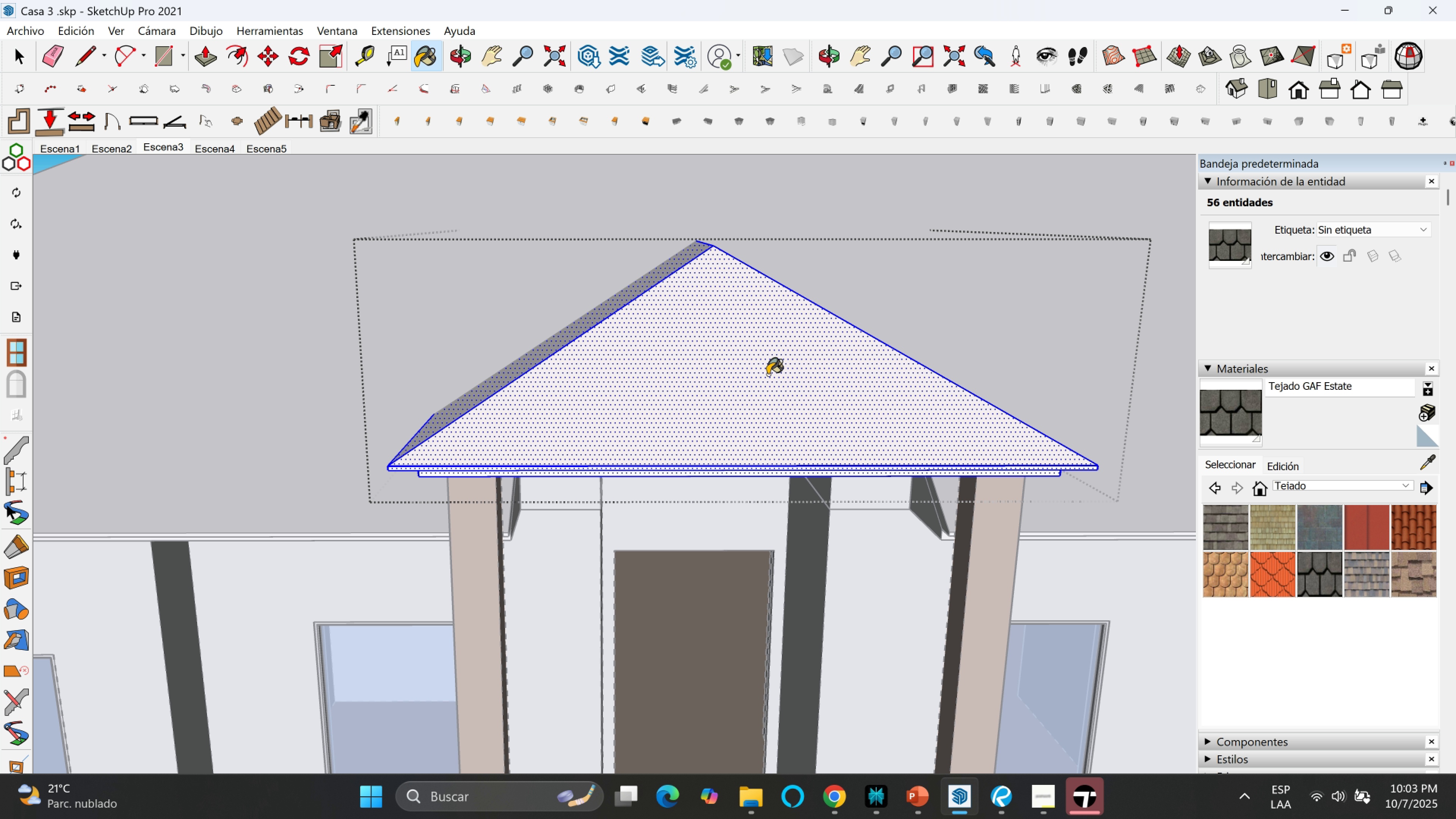 
key(Space)
 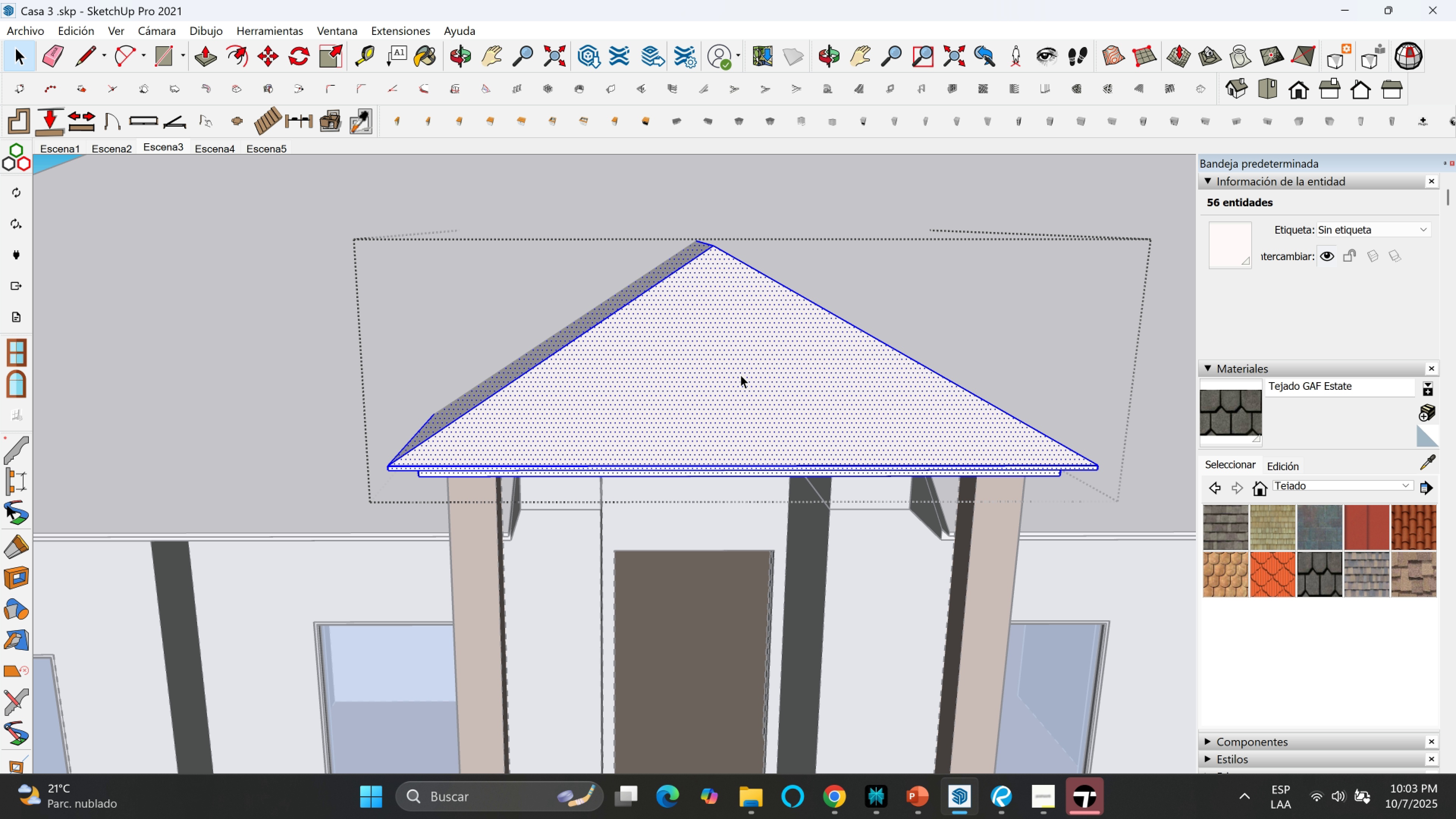 
left_click([741, 375])
 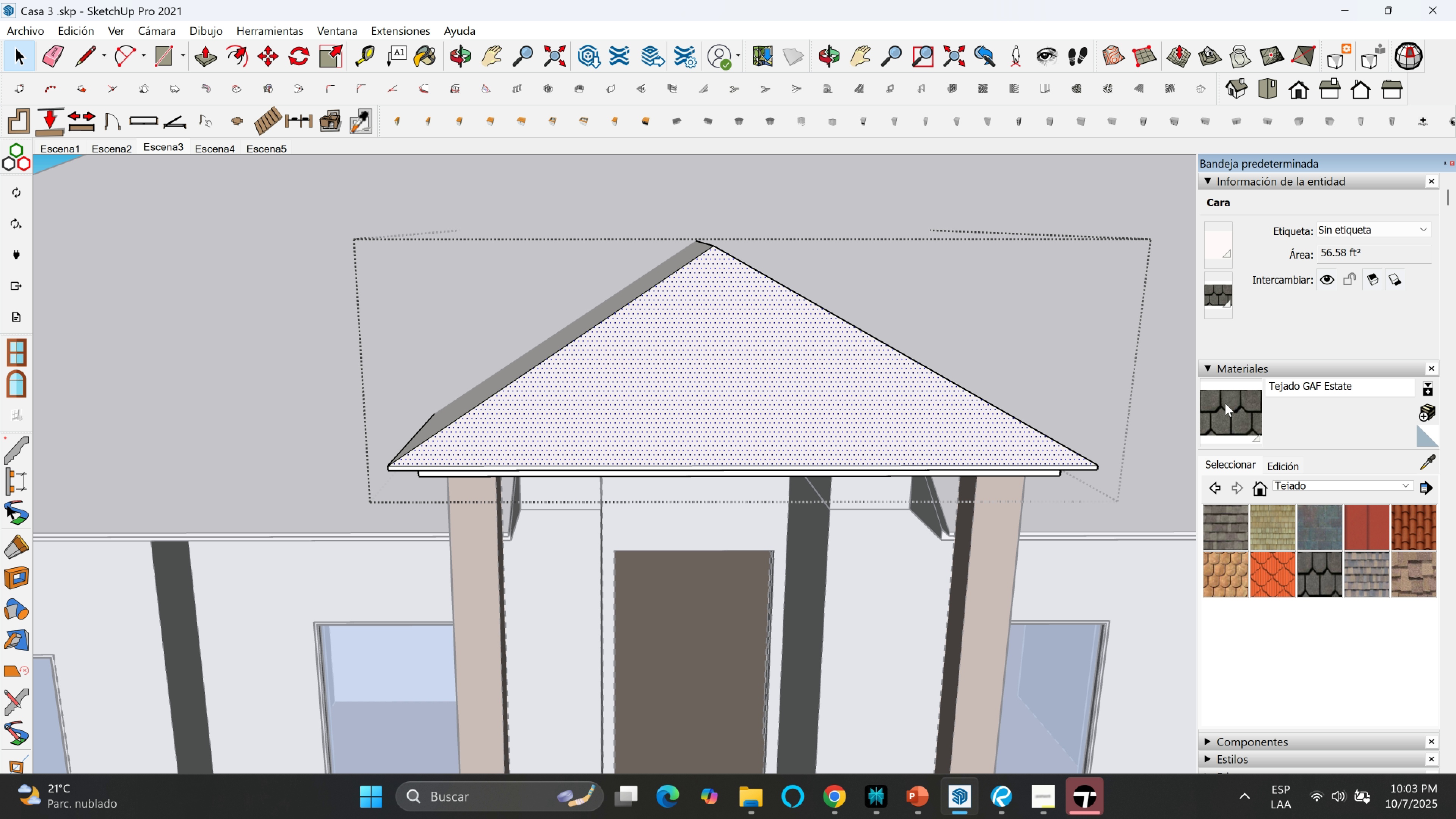 
double_click([610, 402])
 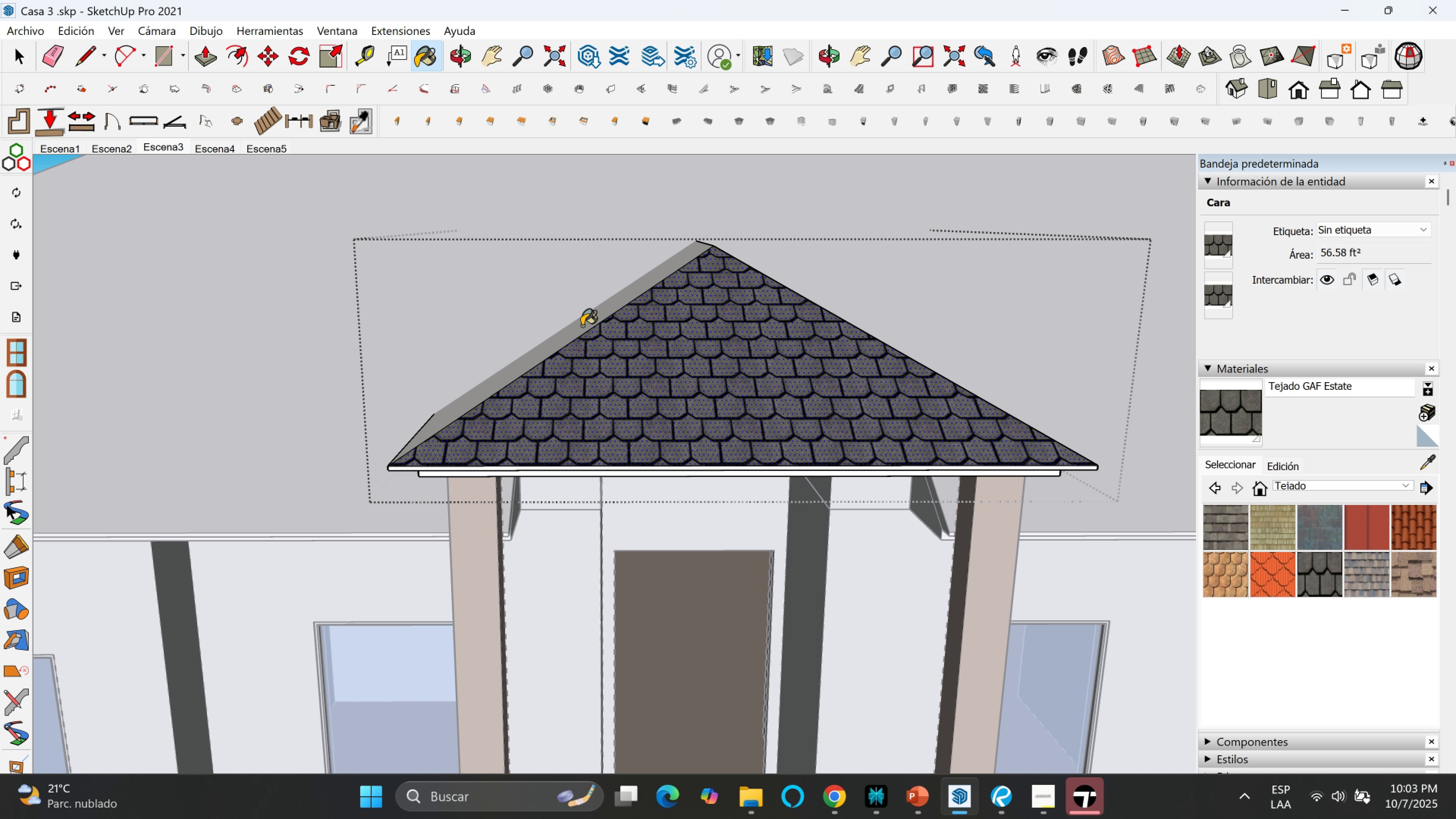 
left_click([582, 326])
 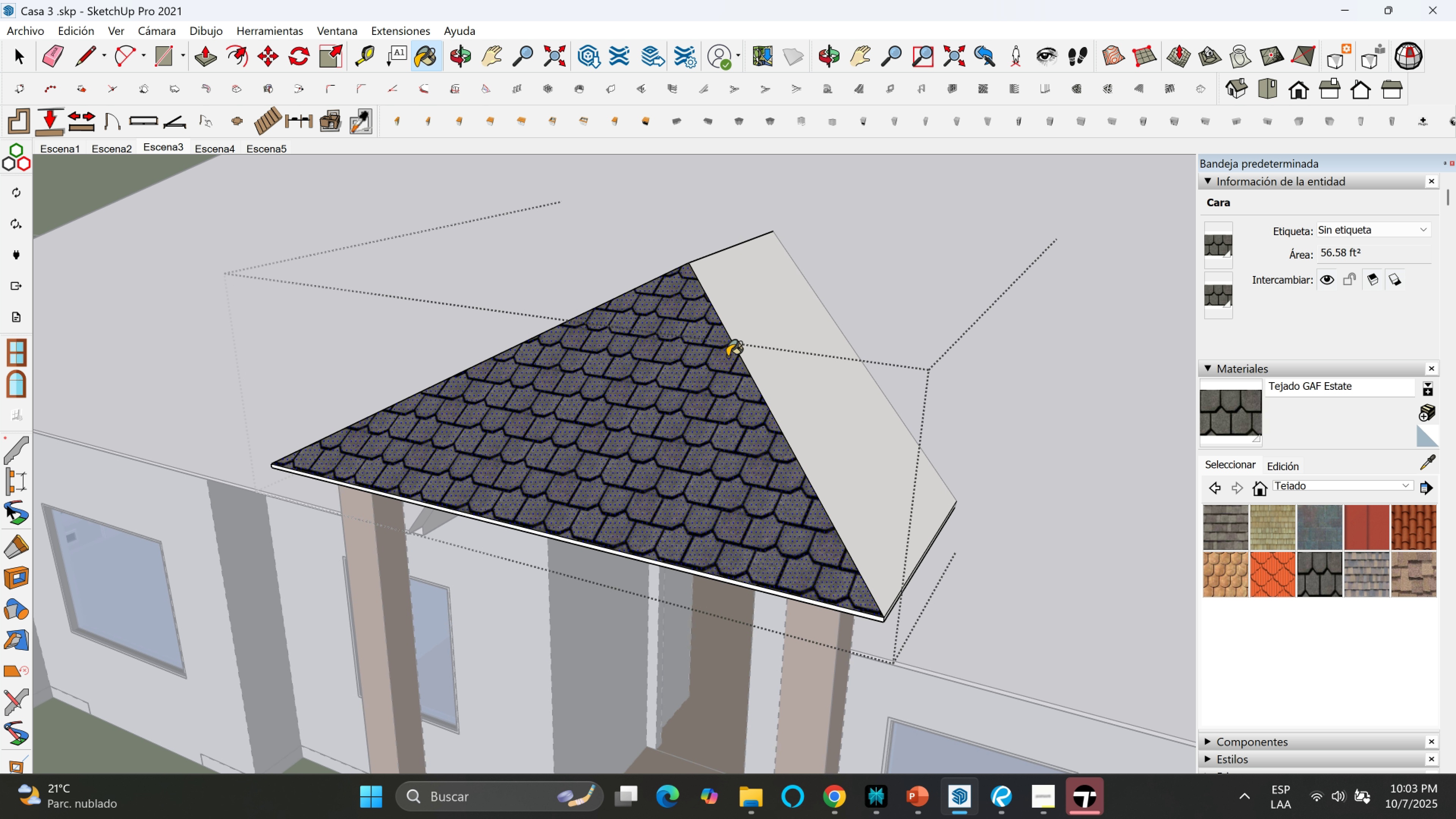 
left_click([759, 349])
 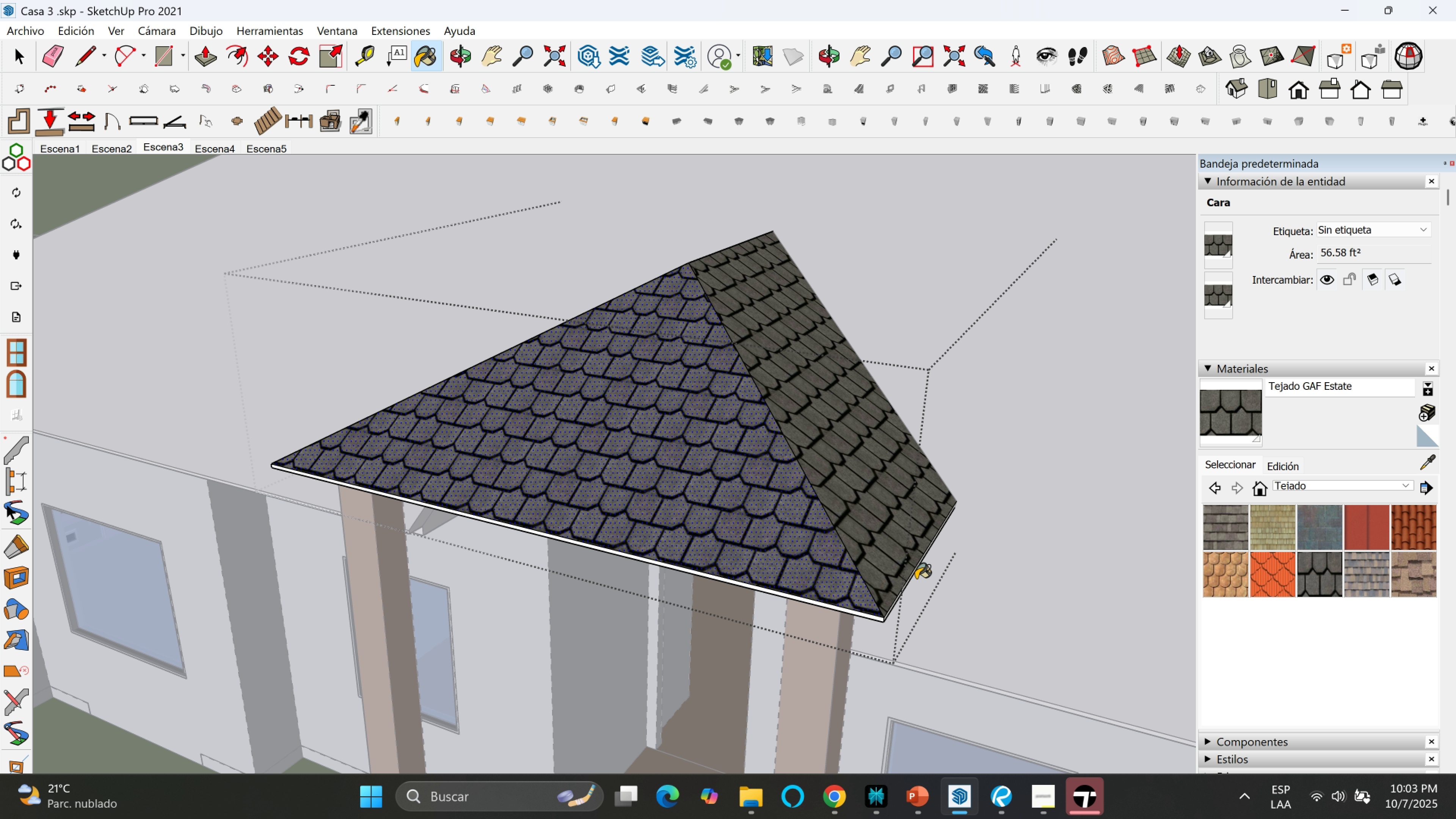 
scroll: coordinate [883, 633], scroll_direction: up, amount: 8.0